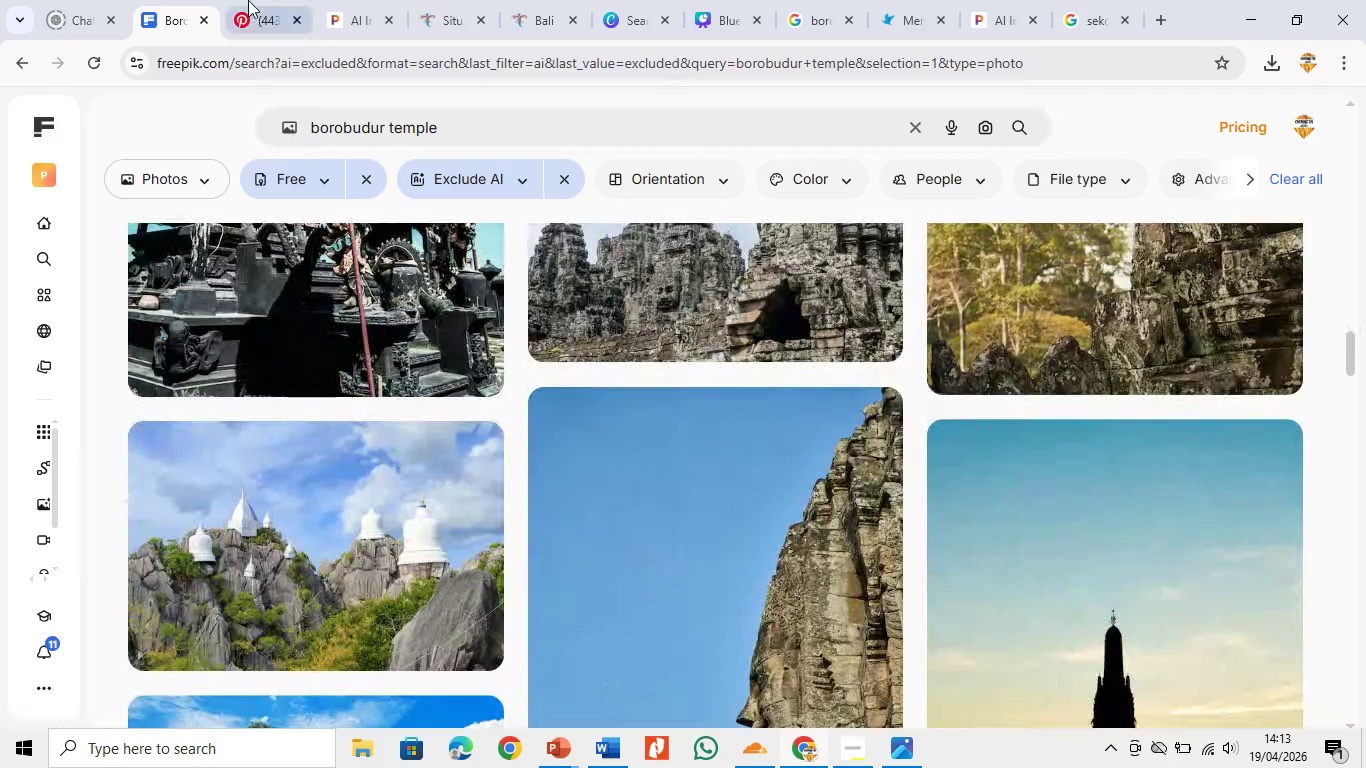 
left_click([836, 0])
 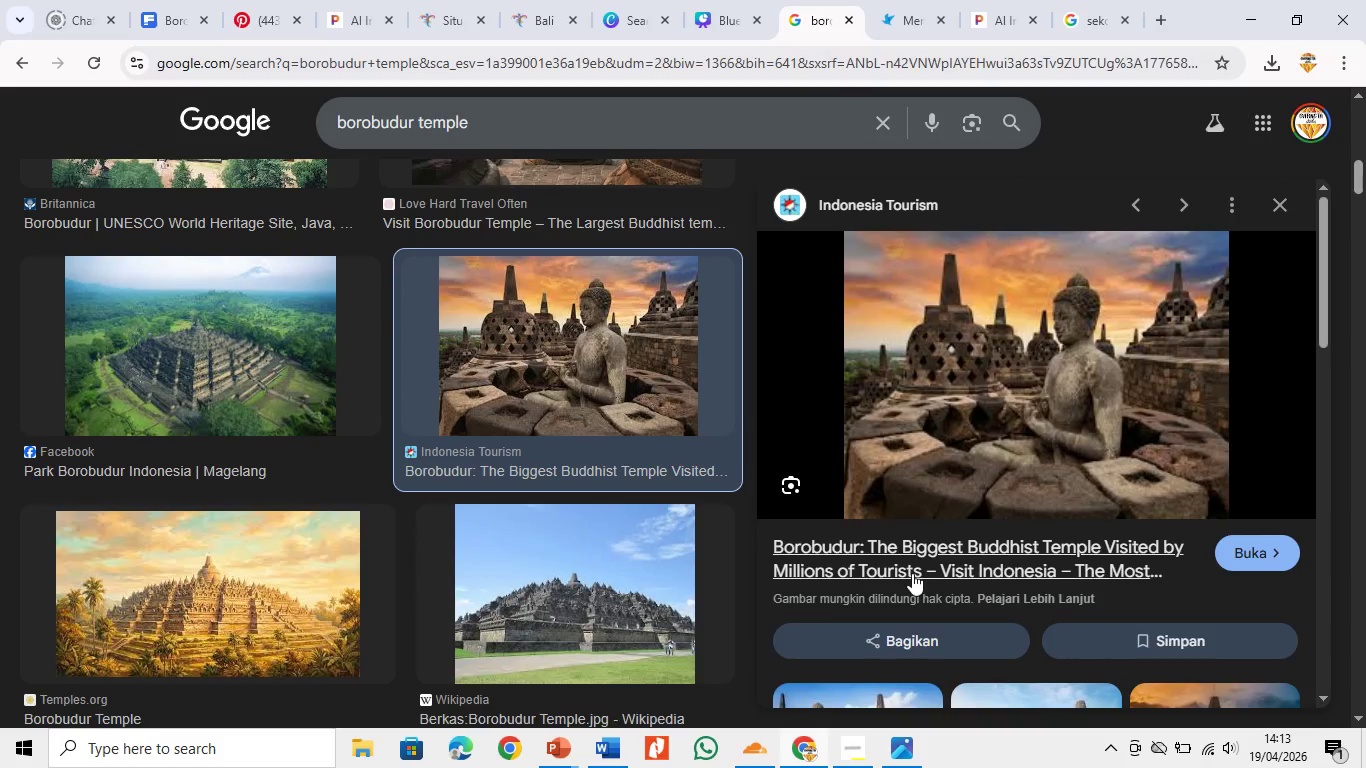 
wait(5.05)
 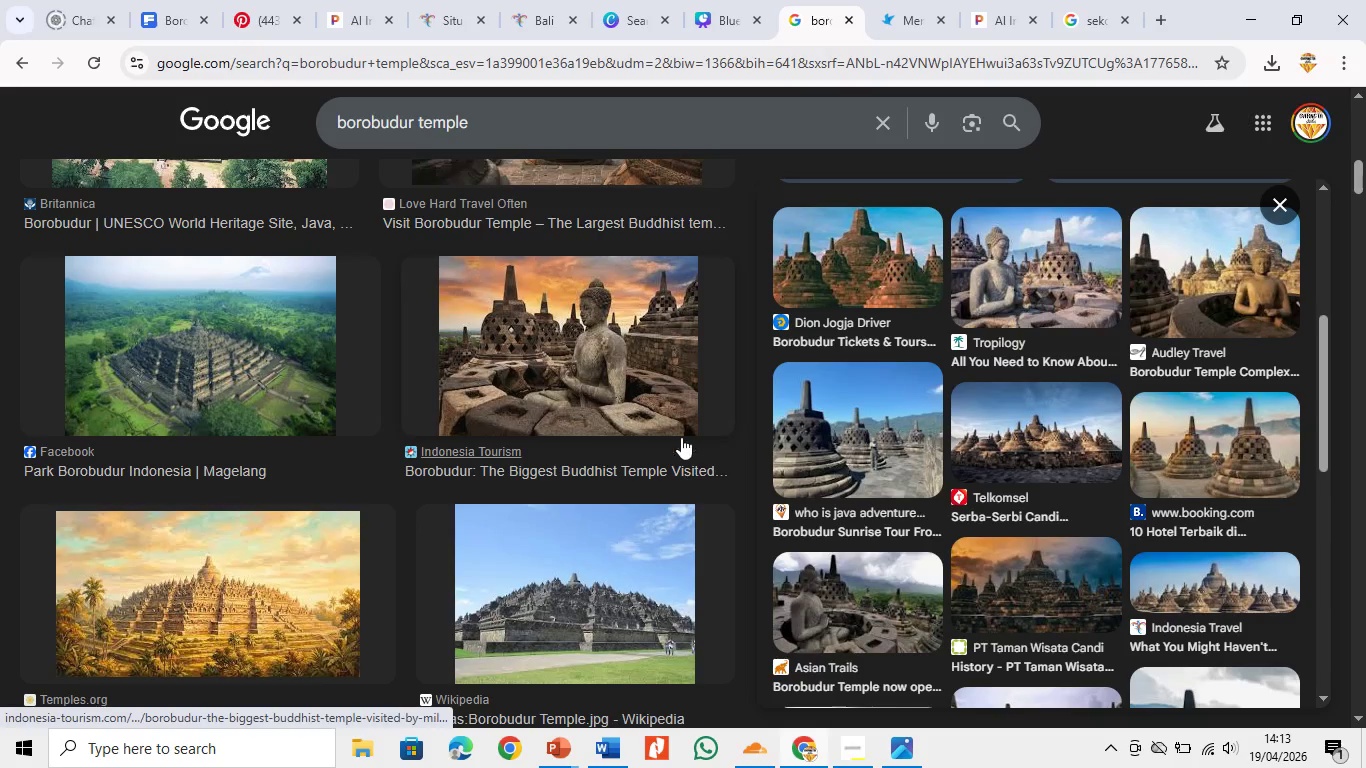 
left_click([1276, 209])
 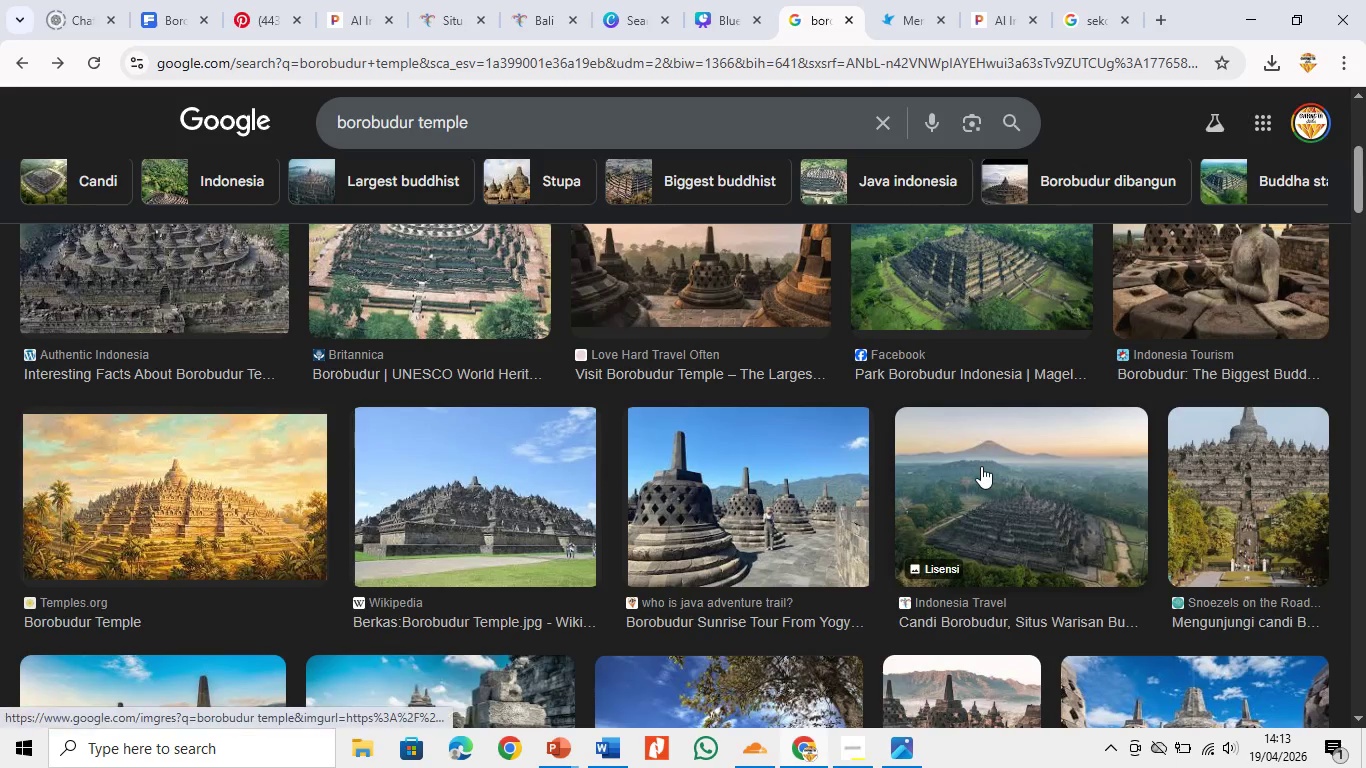 
scroll: coordinate [813, 571], scroll_direction: down, amount: 13.0
 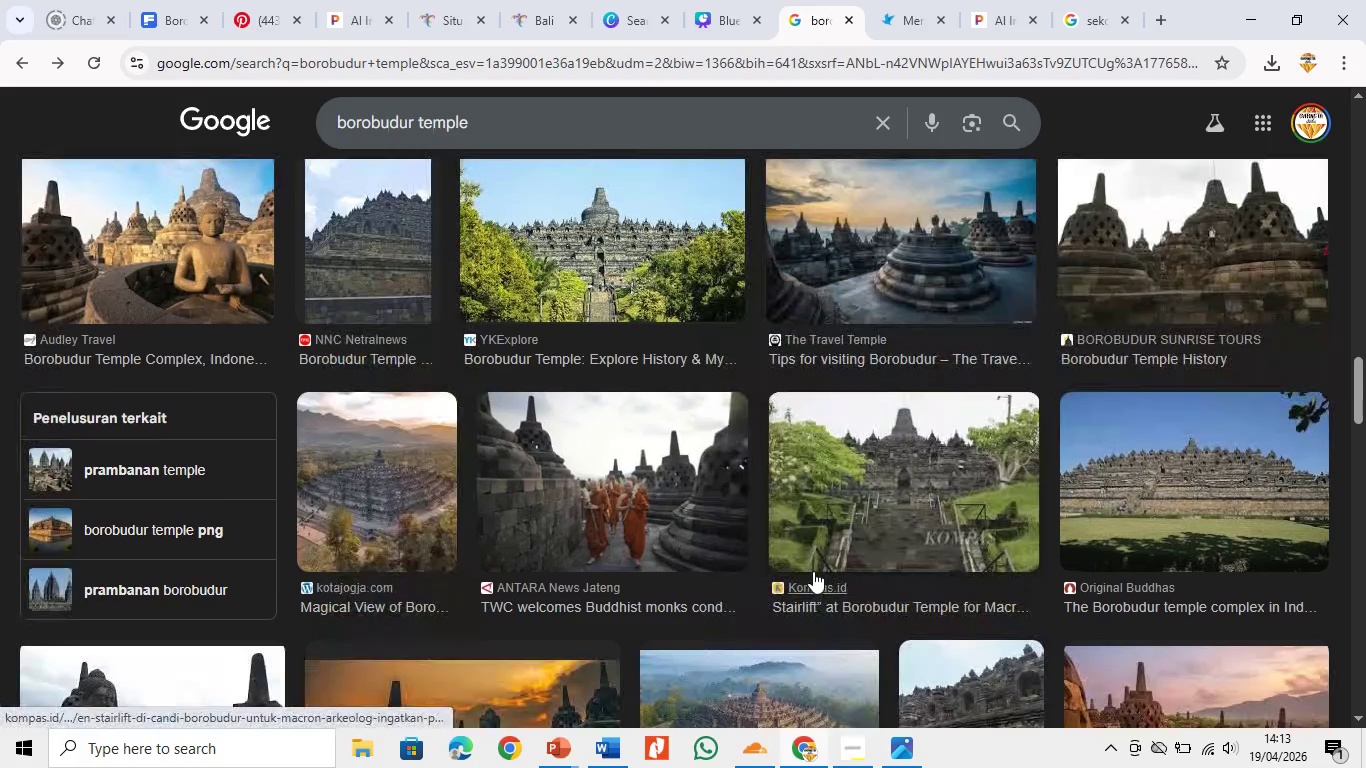 
scroll: coordinate [856, 514], scroll_direction: up, amount: 33.0
 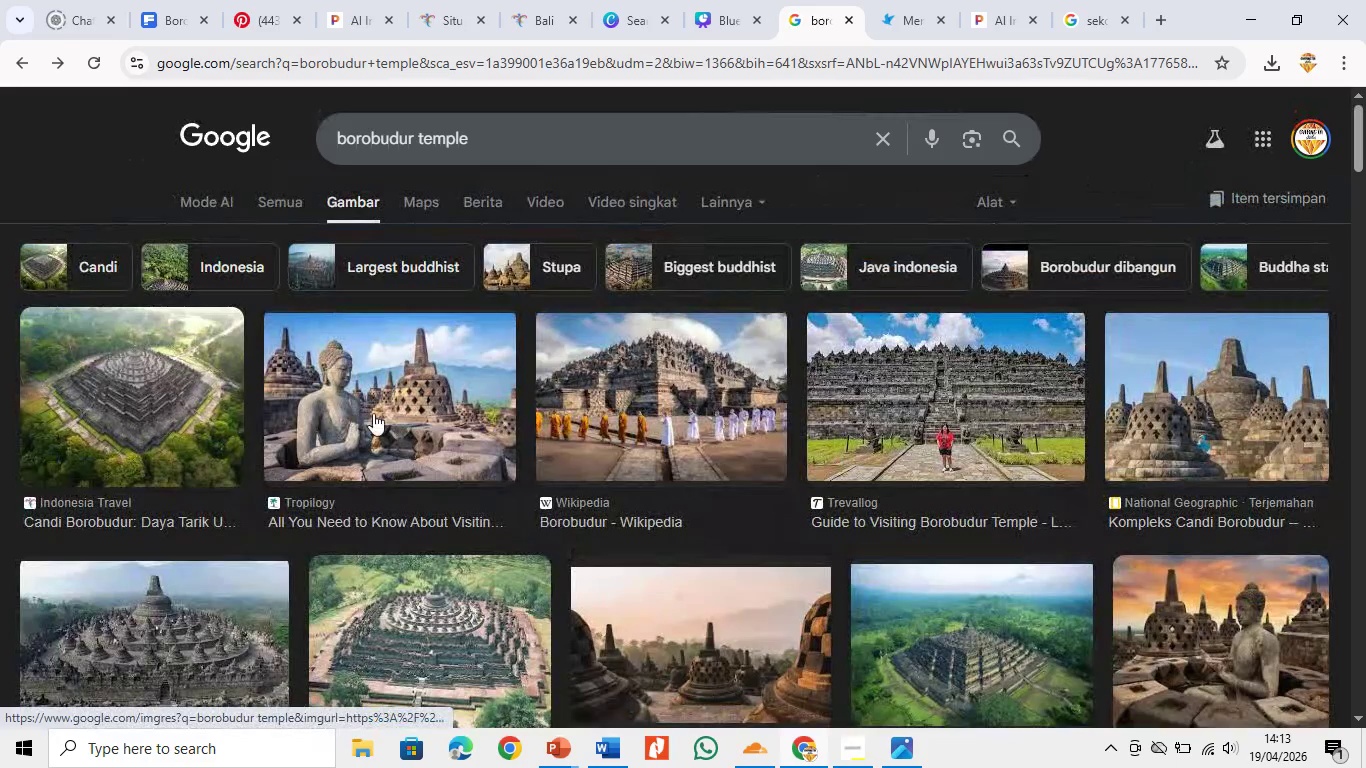 
left_click([384, 449])
 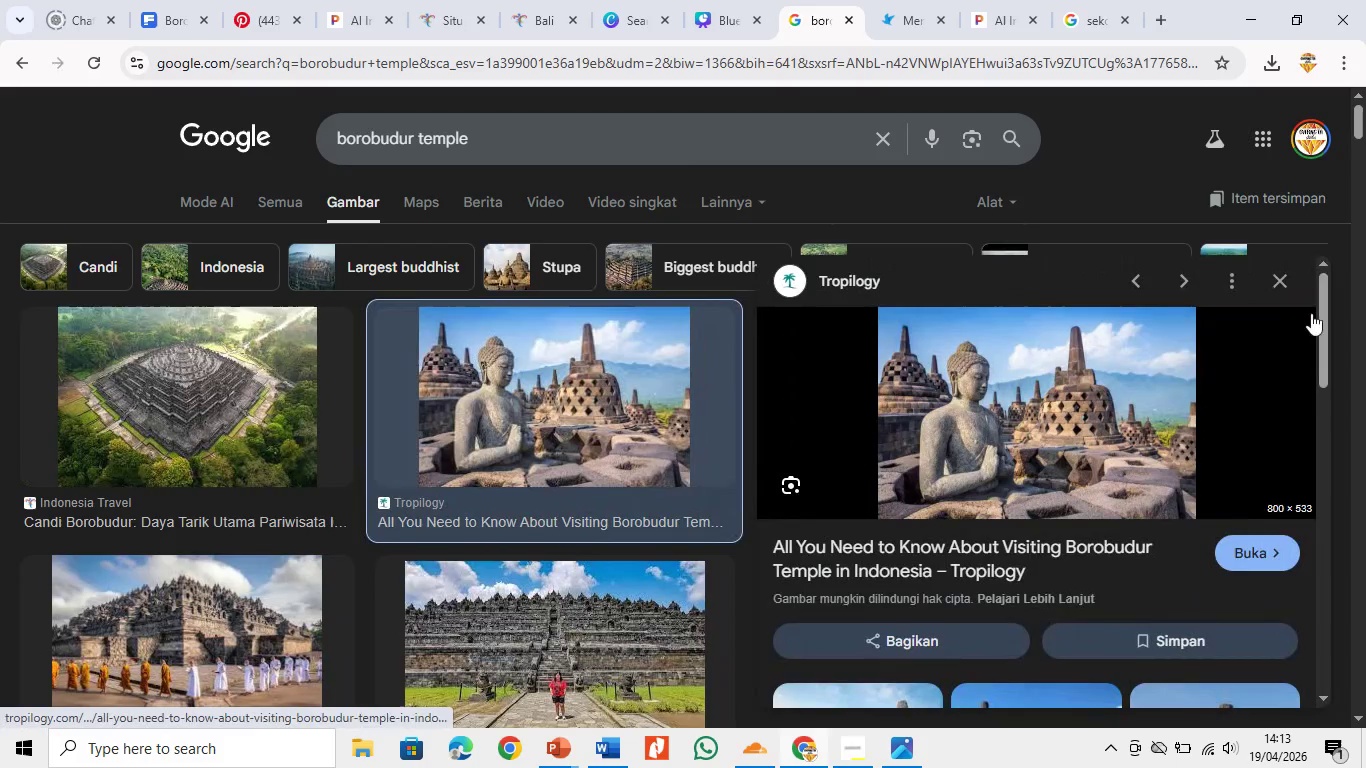 
left_click([1288, 289])
 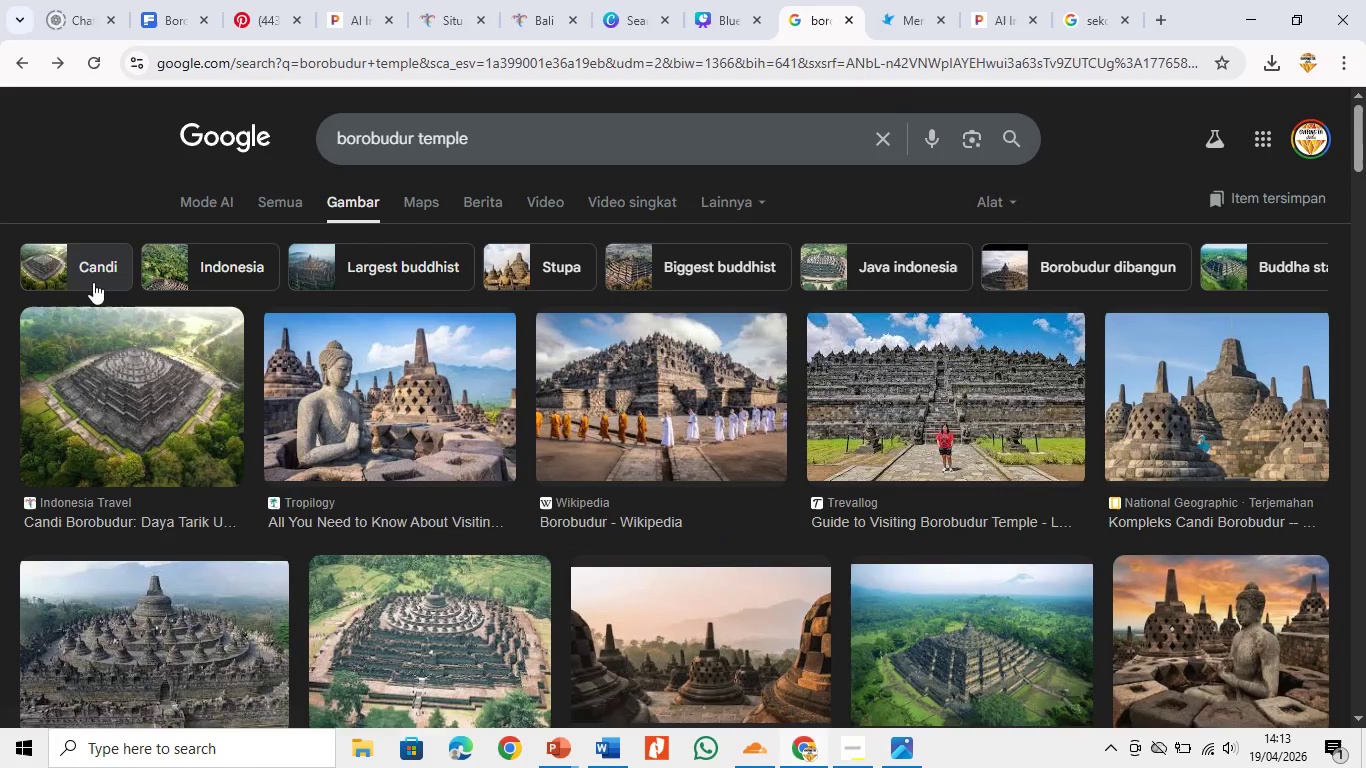 
left_click([93, 282])
 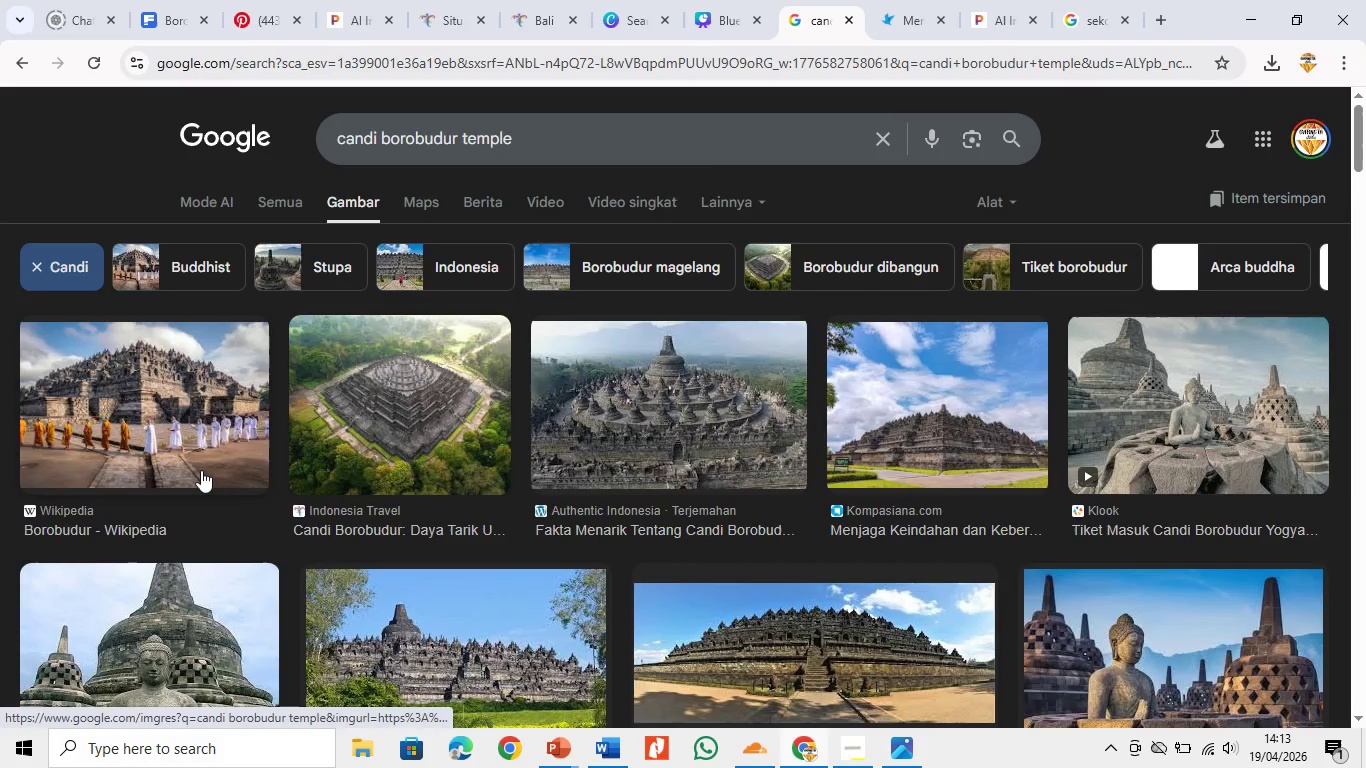 
left_click([201, 470])
 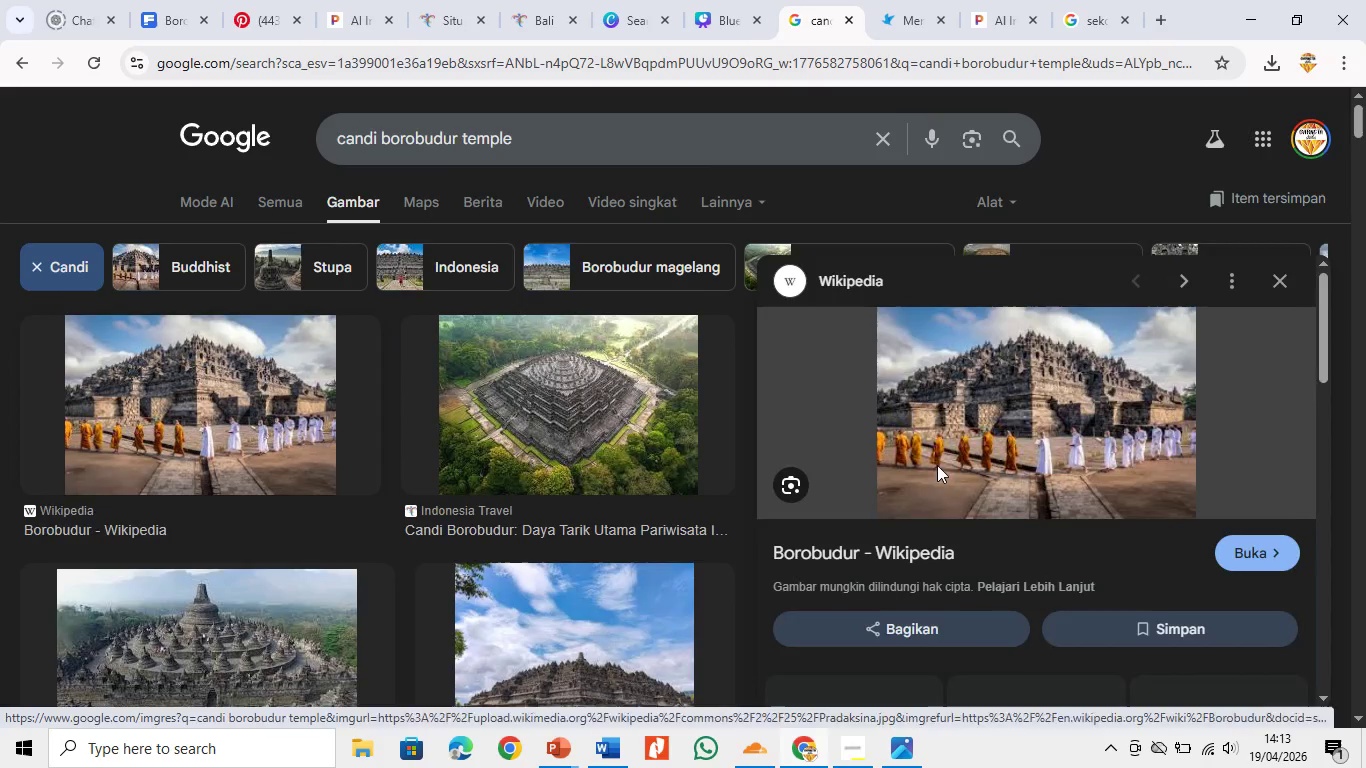 
left_click([1019, 410])
 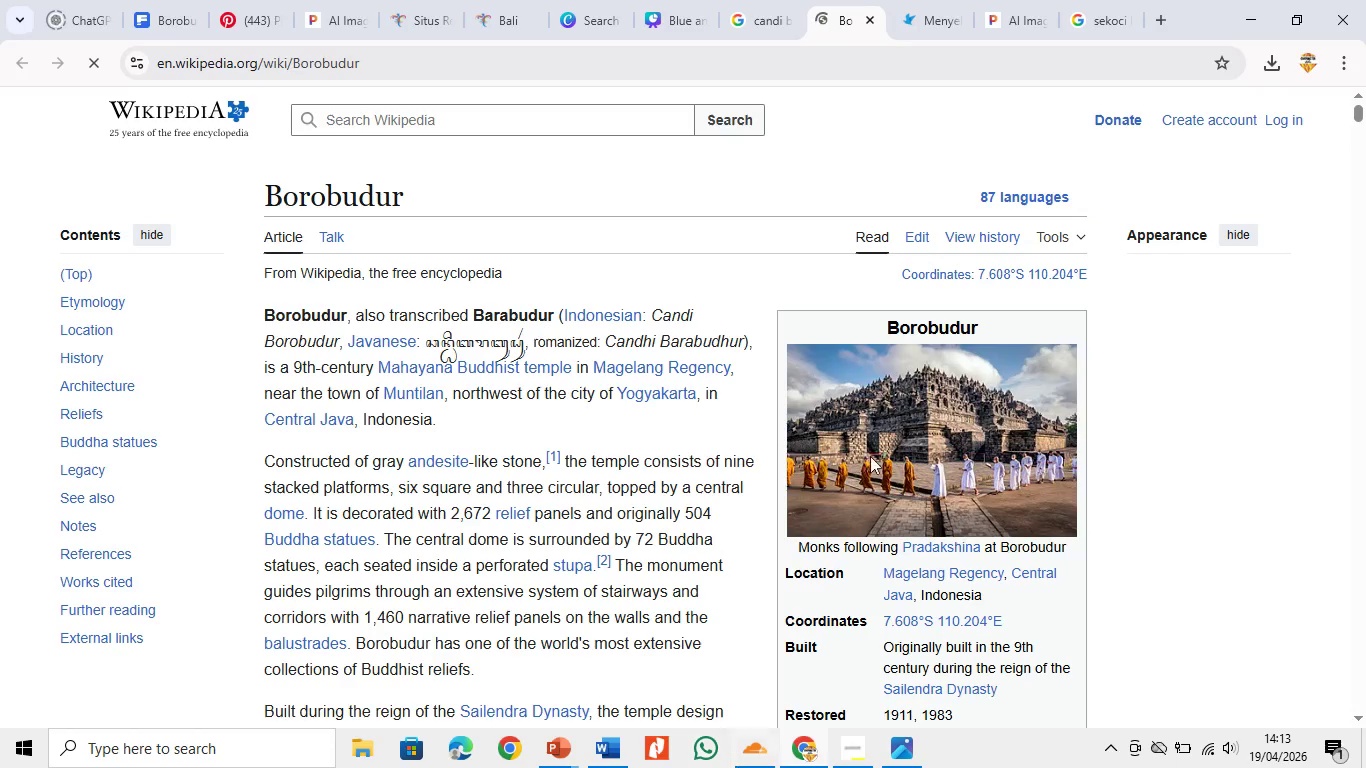 
left_click_drag(start_coordinate=[984, 425], to_coordinate=[984, 430])
 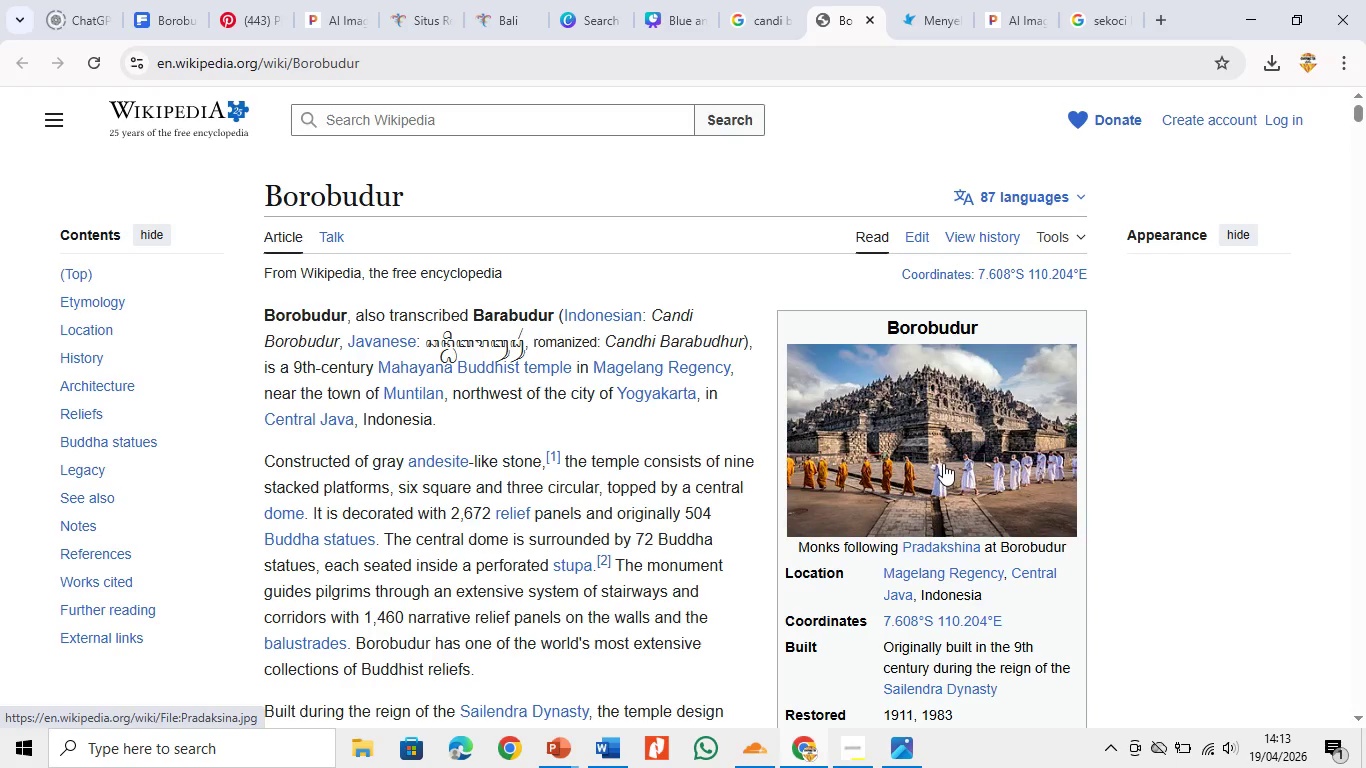 
double_click([943, 463])
 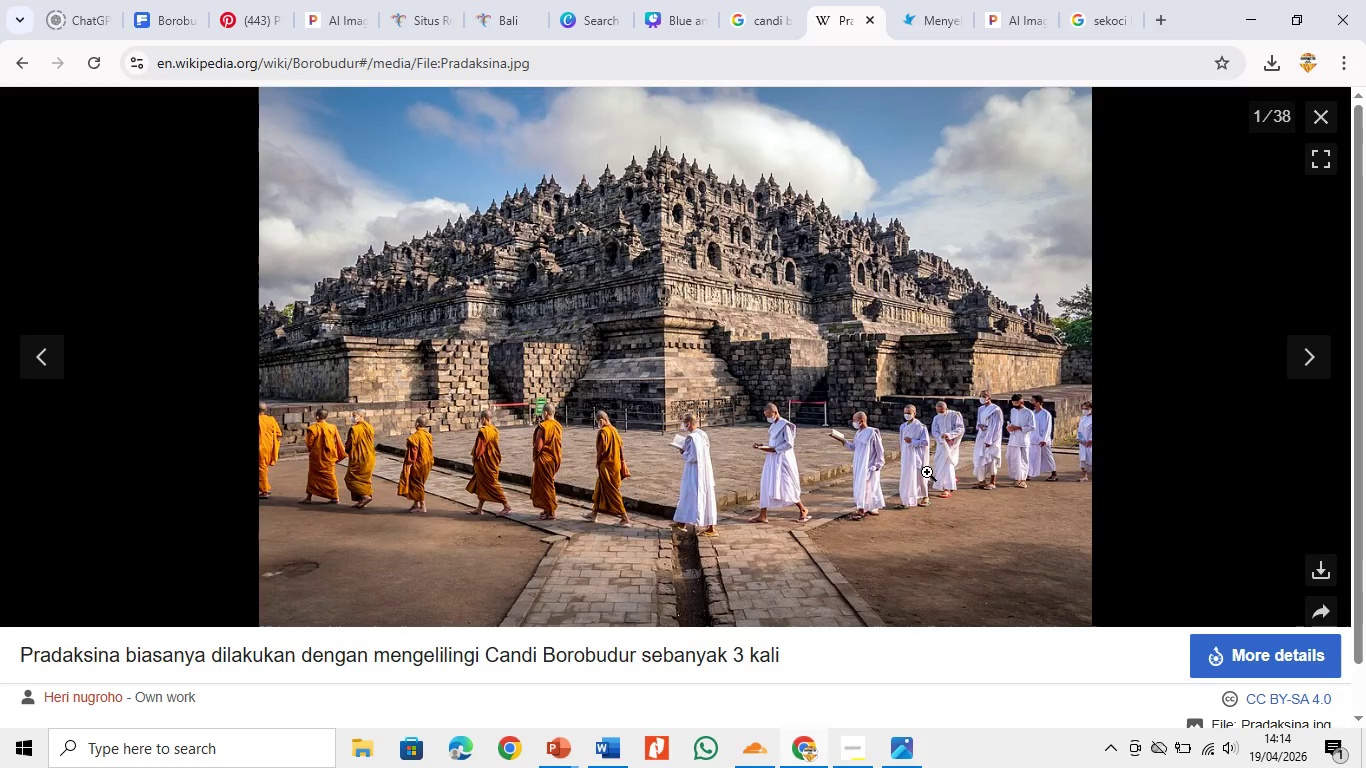 
right_click([748, 395])
 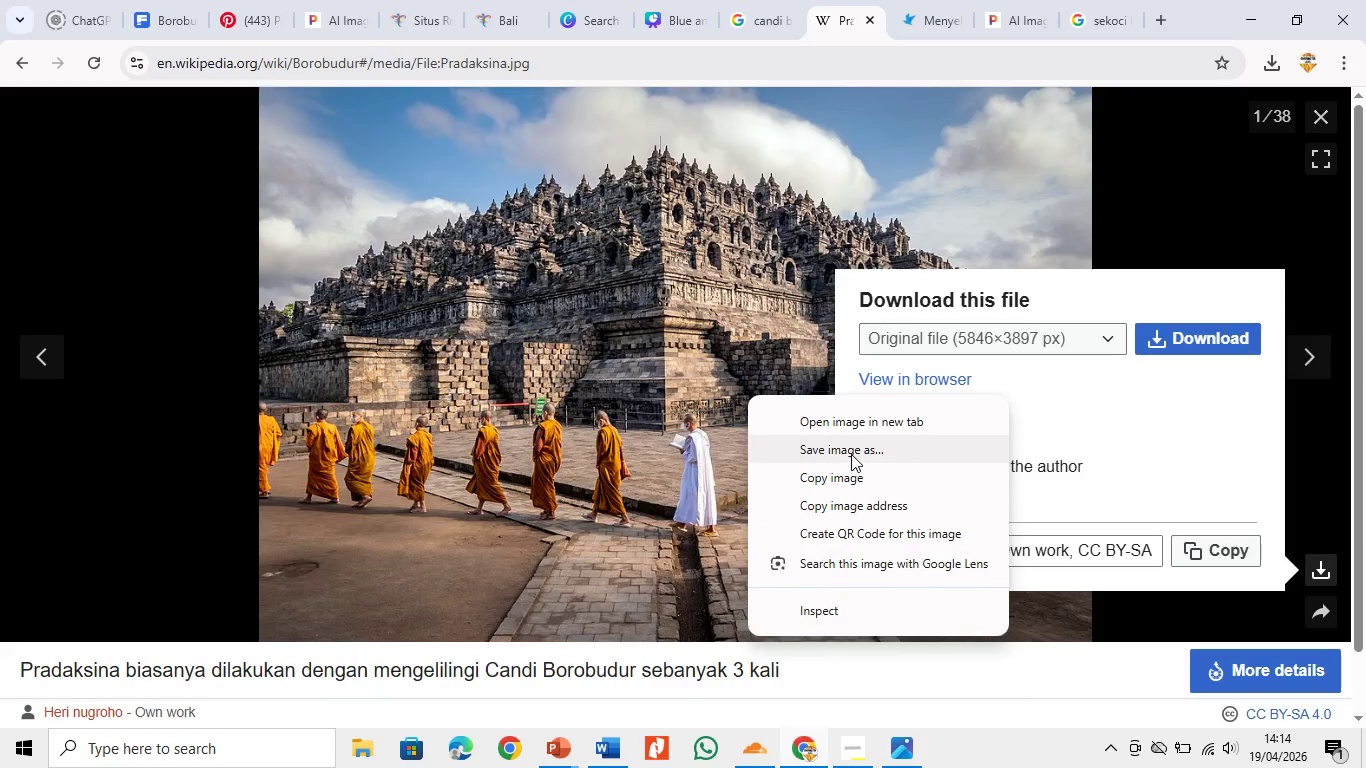 
left_click([851, 454])
 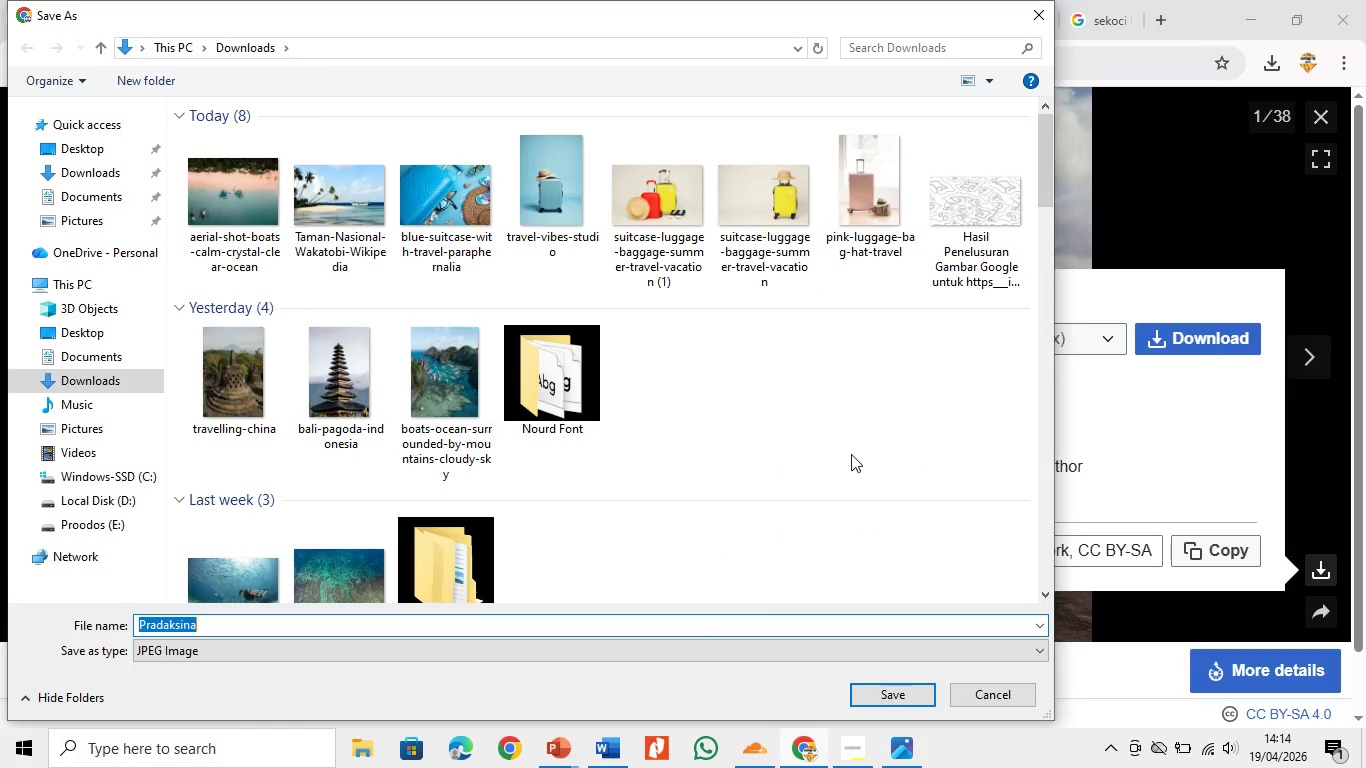 
left_click([109, 167])
 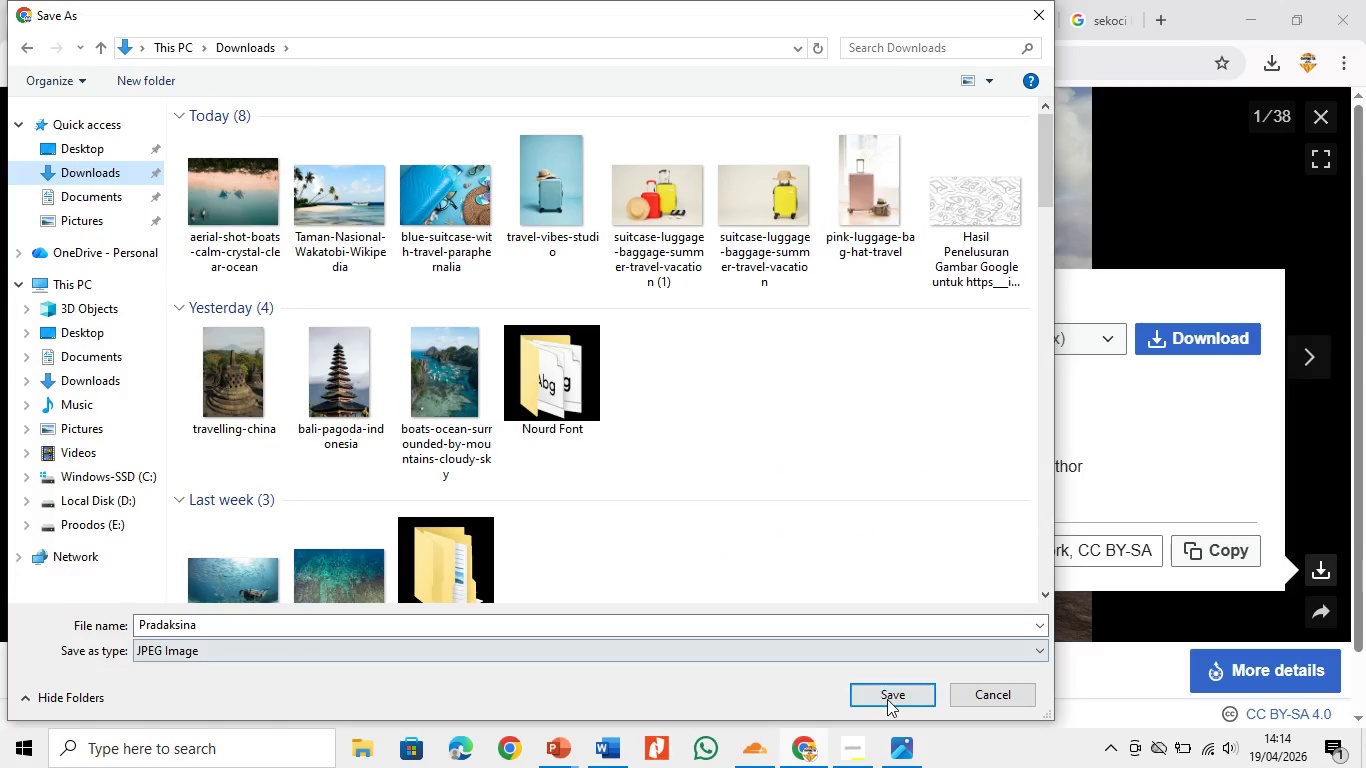 
left_click([887, 699])
 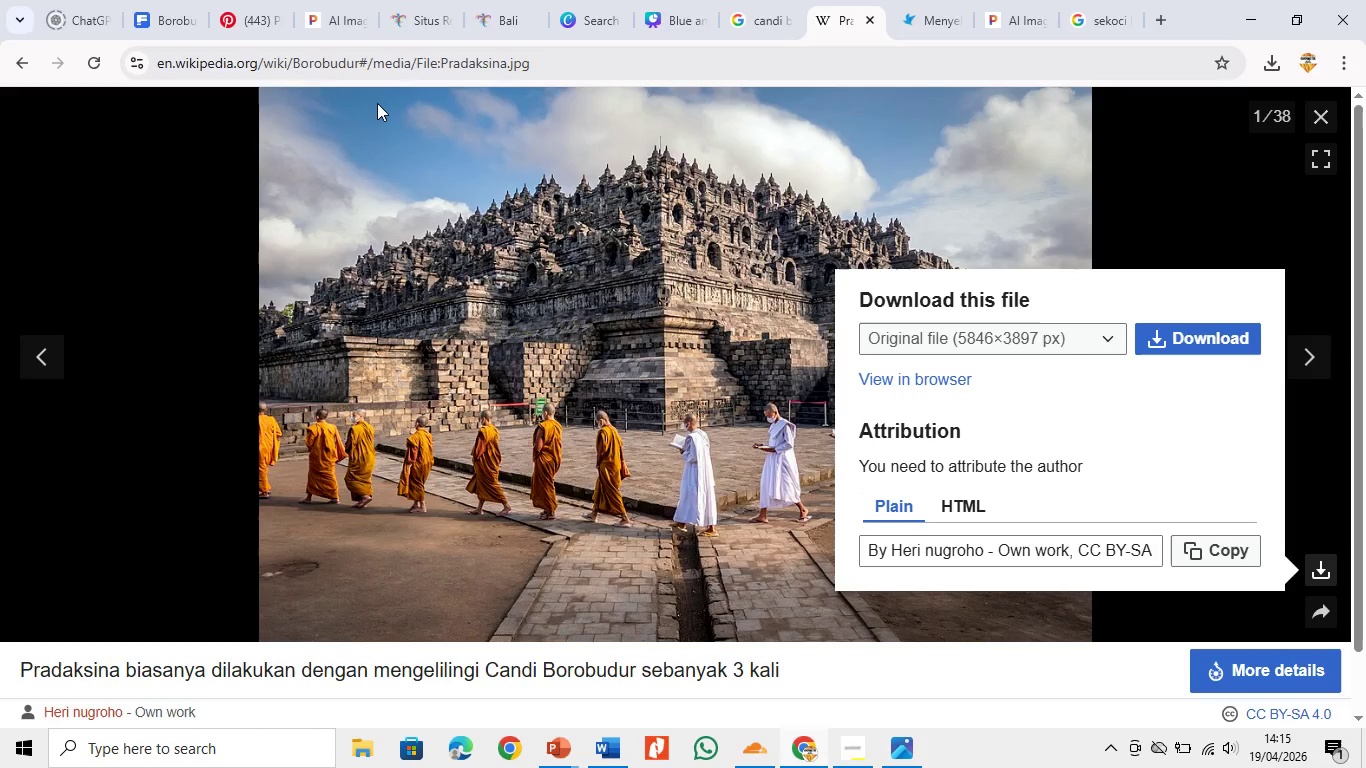 
wait(72.41)
 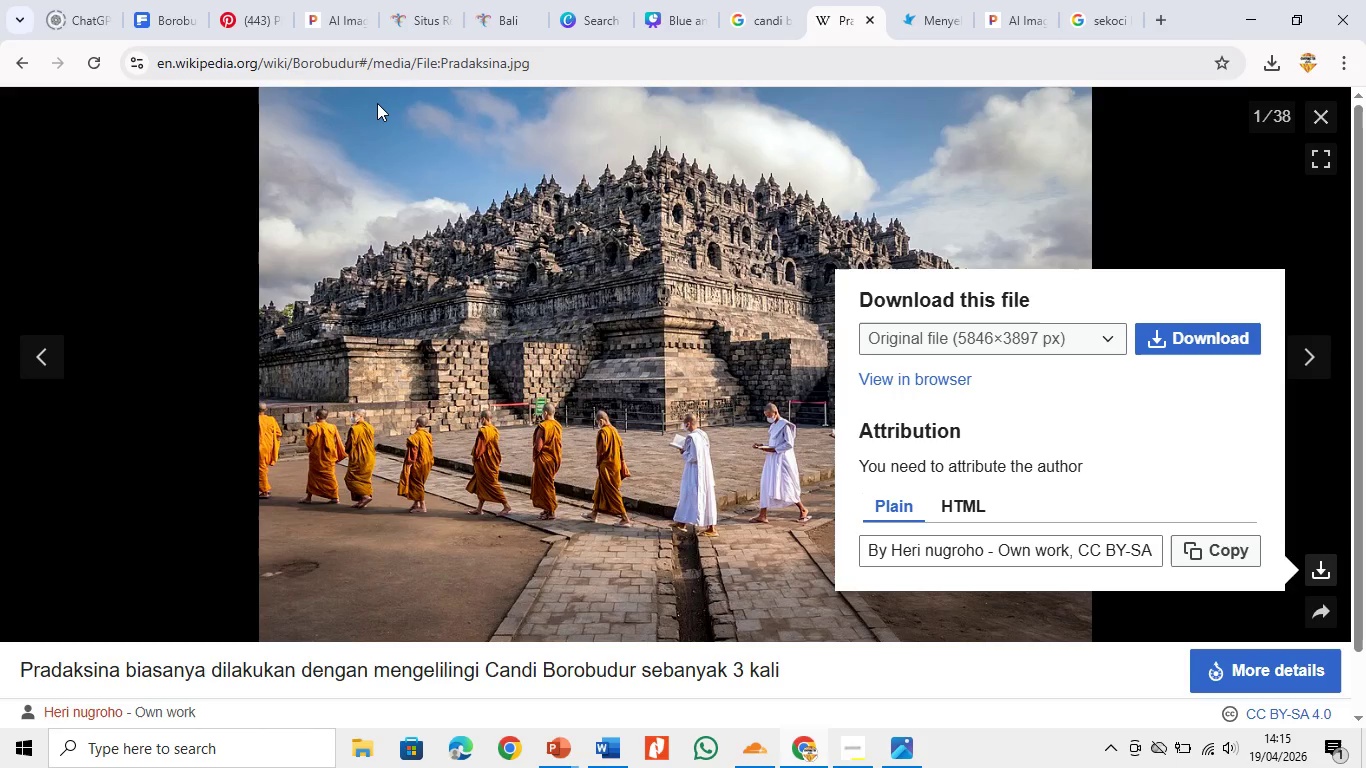 
left_click([848, 755])